 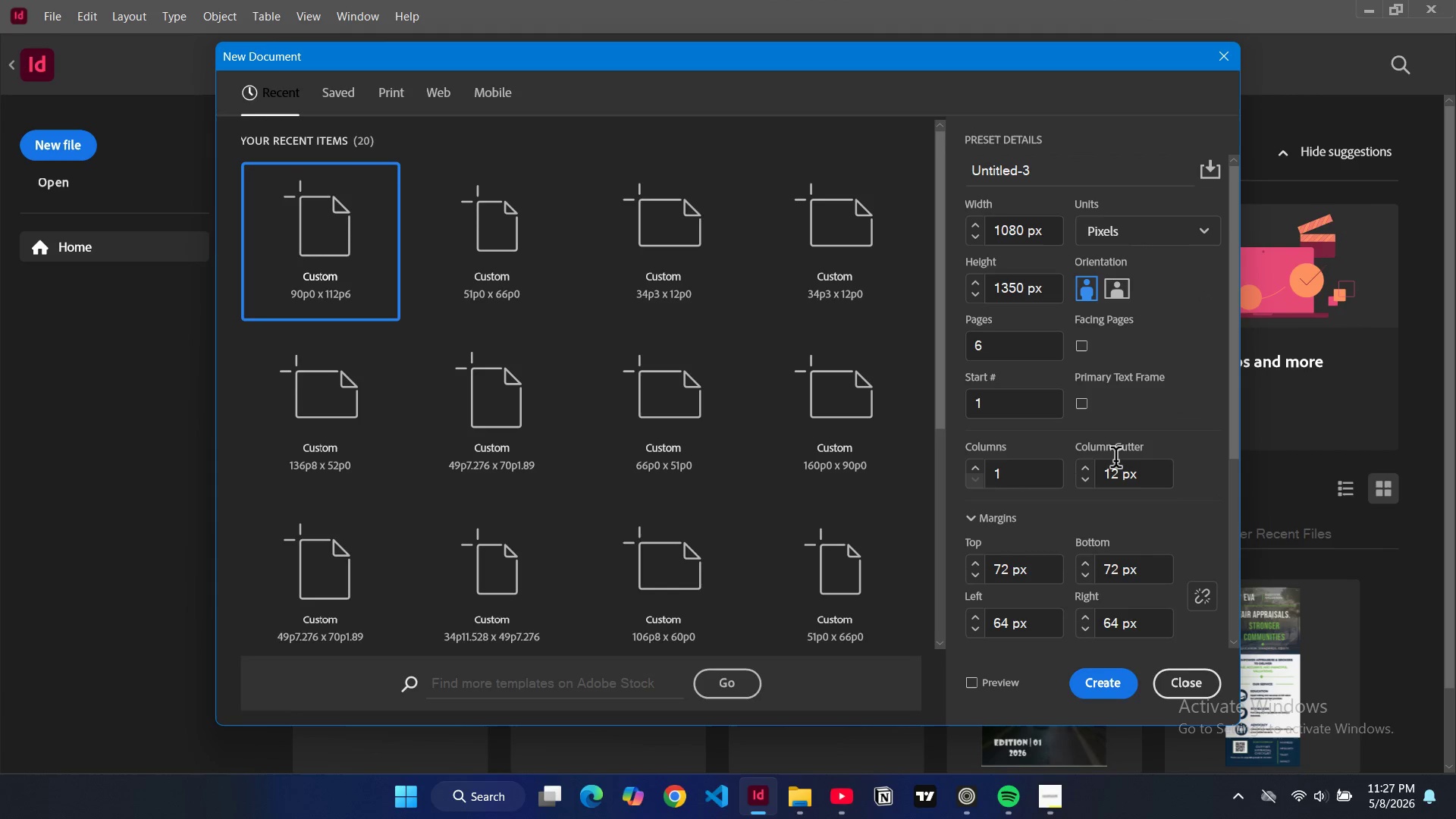 
scroll: coordinate [1043, 482], scroll_direction: up, amount: 3.0
 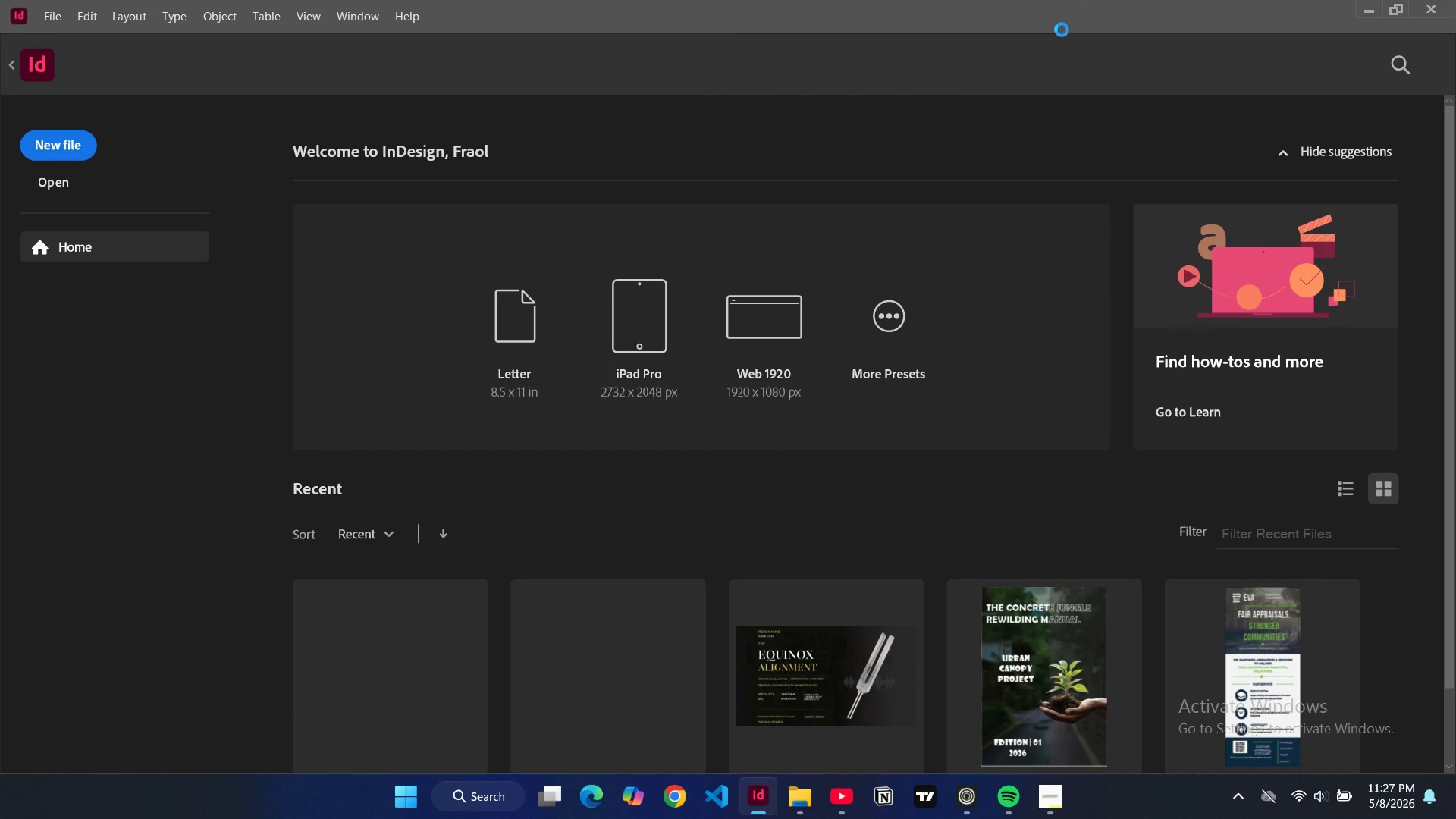 
mouse_move([1084, 113])
 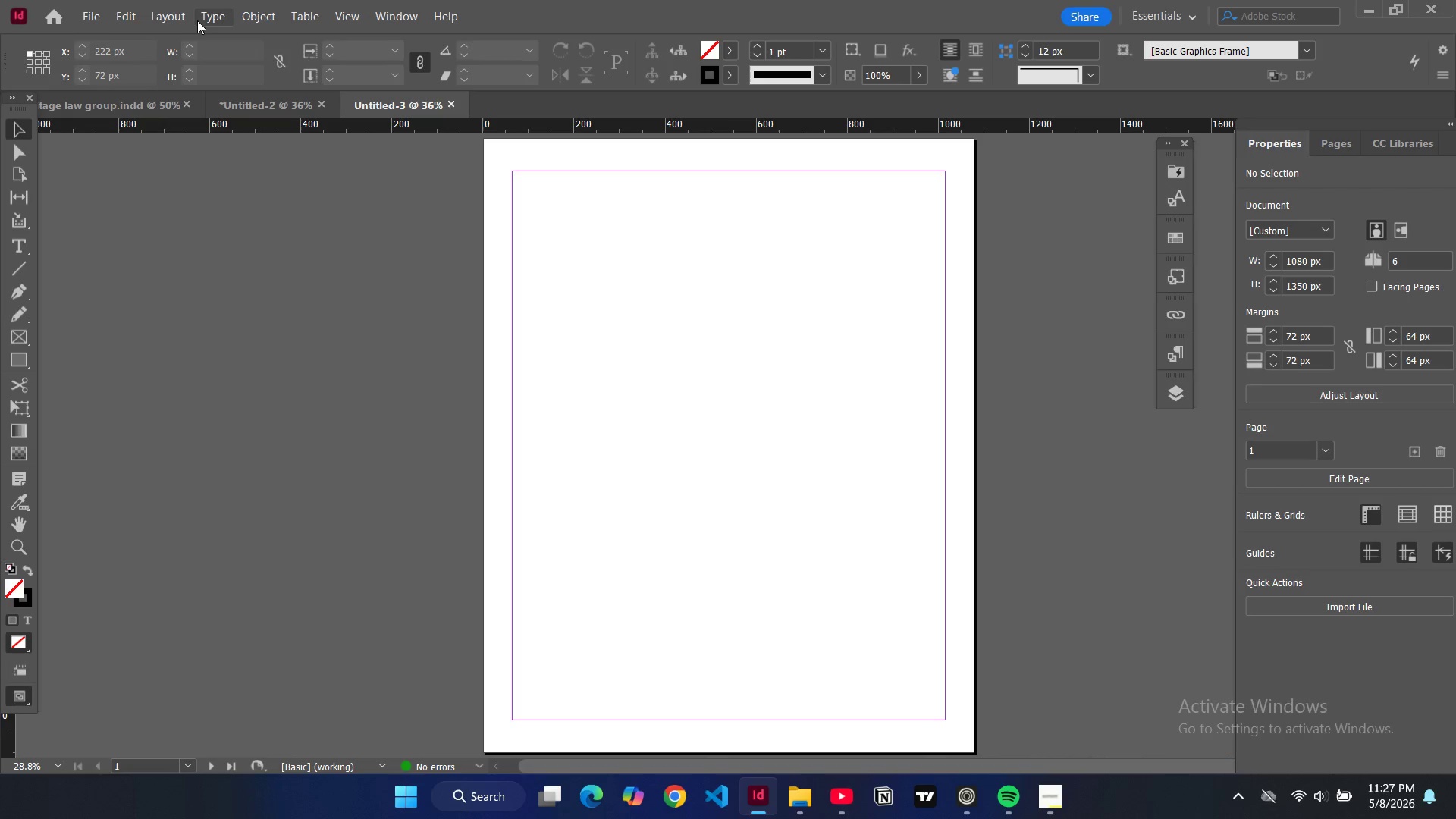 
left_click([180, 22])
 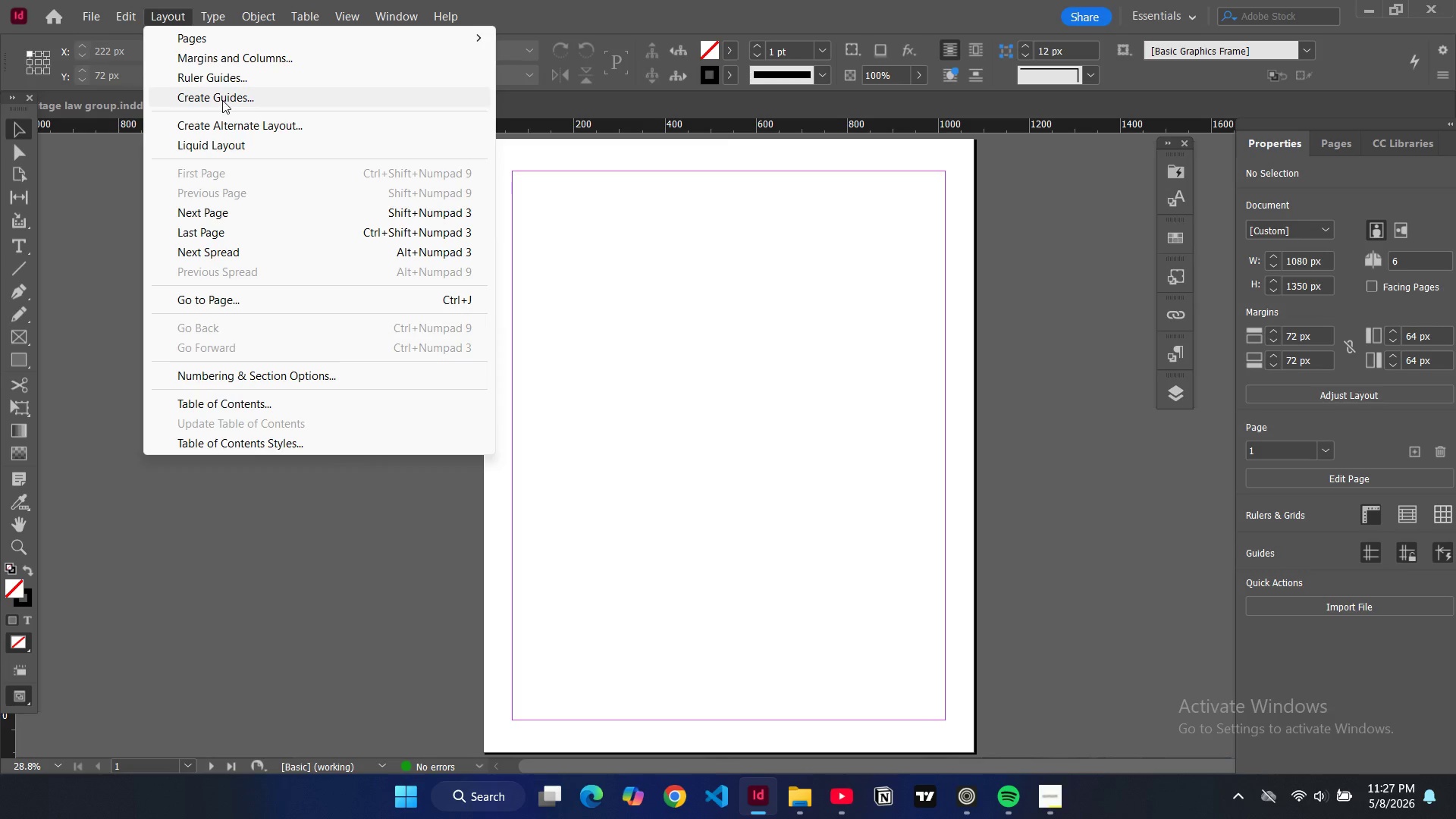 
left_click([222, 100])
 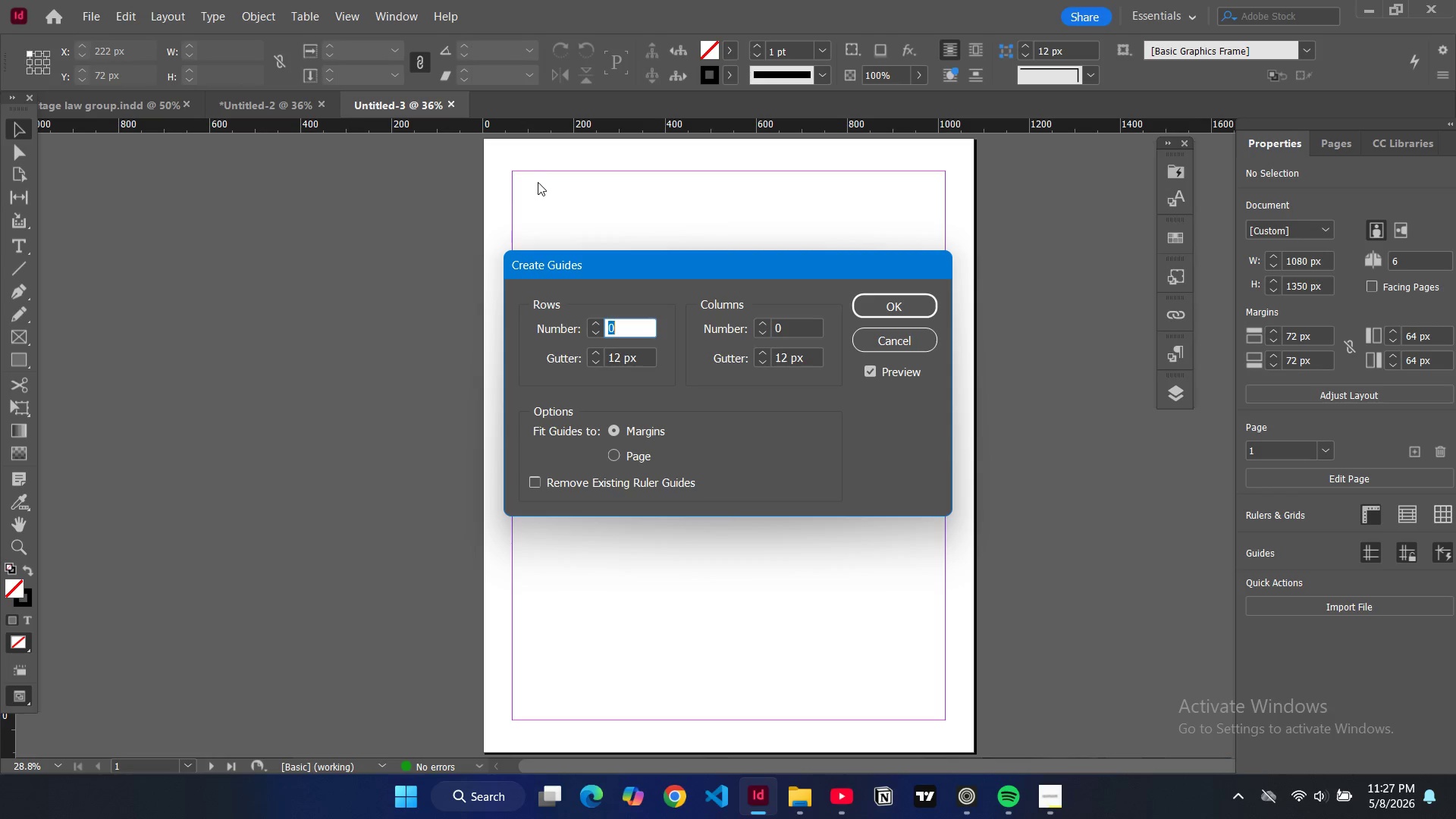 
scroll: coordinate [538, 184], scroll_direction: down, amount: 1.0
 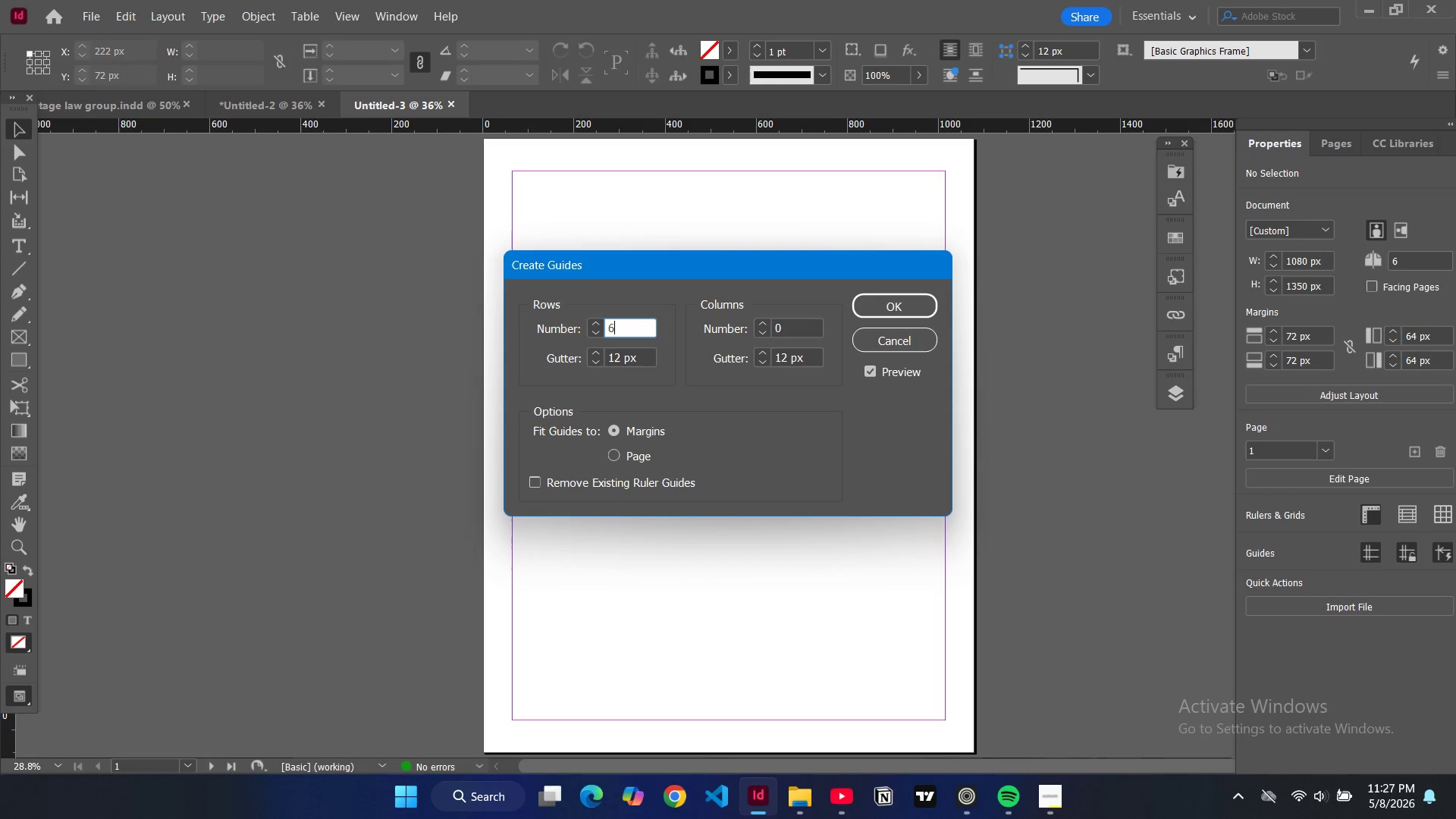 
key(6)
 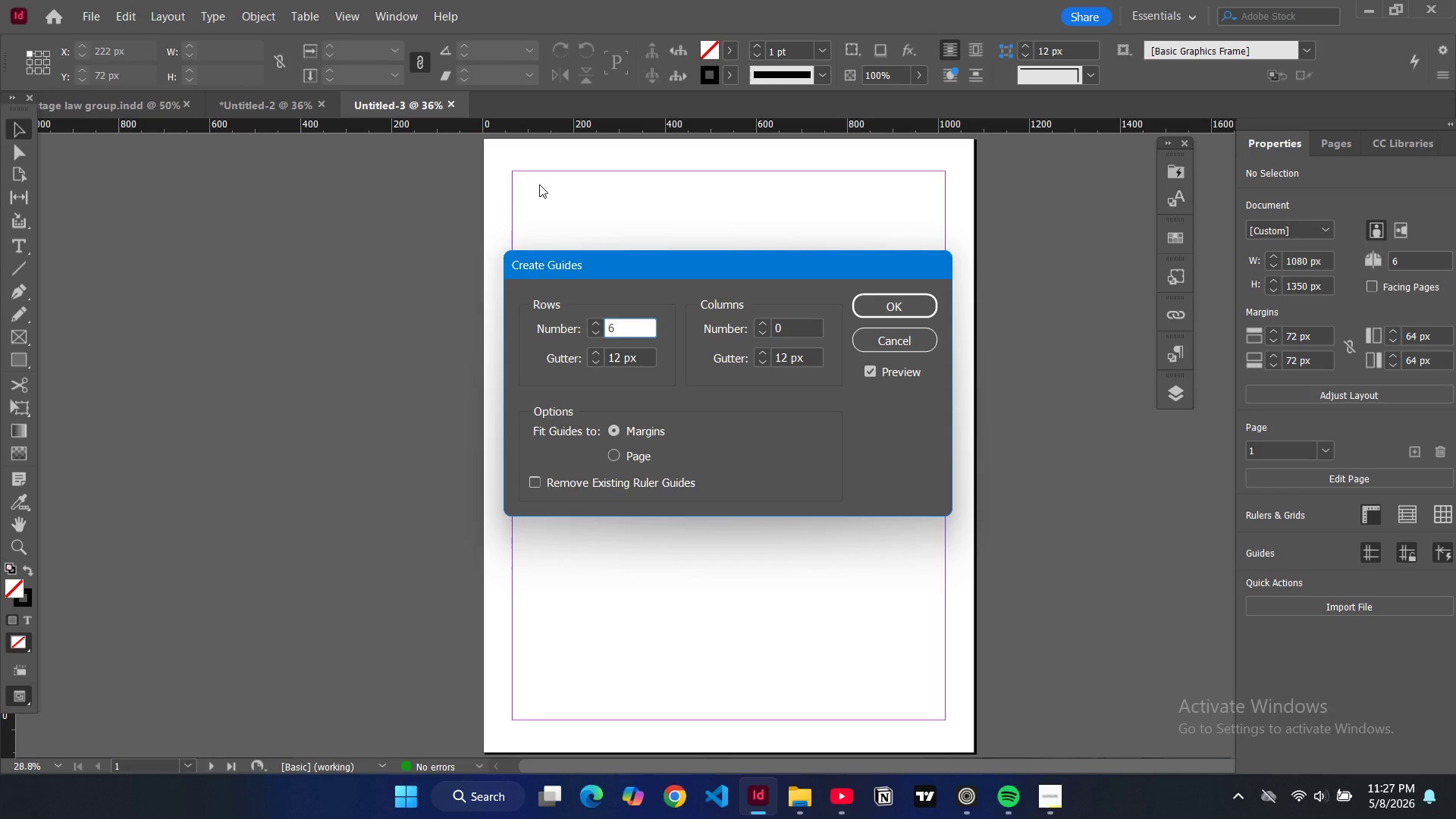 
key(Backspace)
 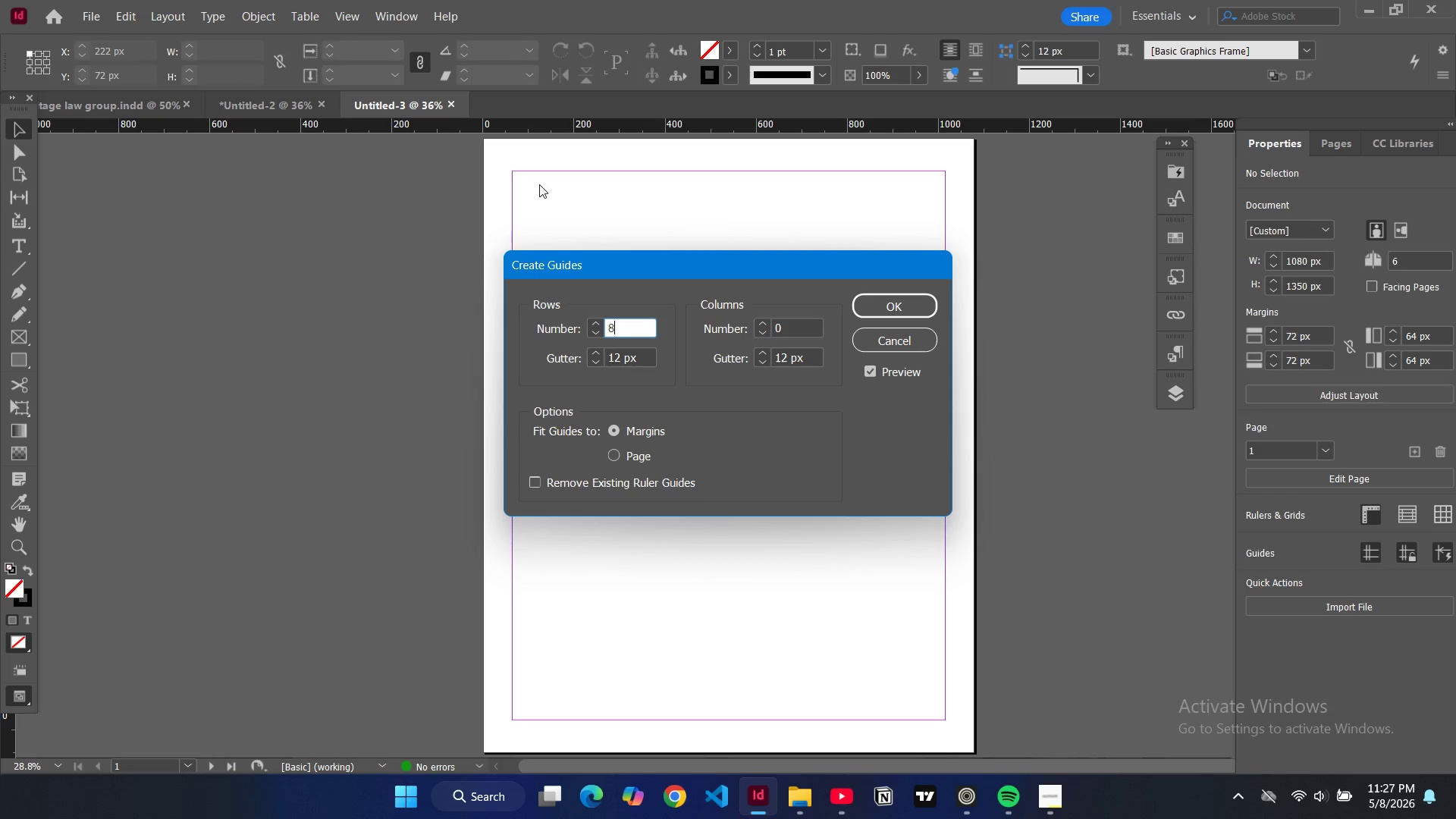 
key(8)
 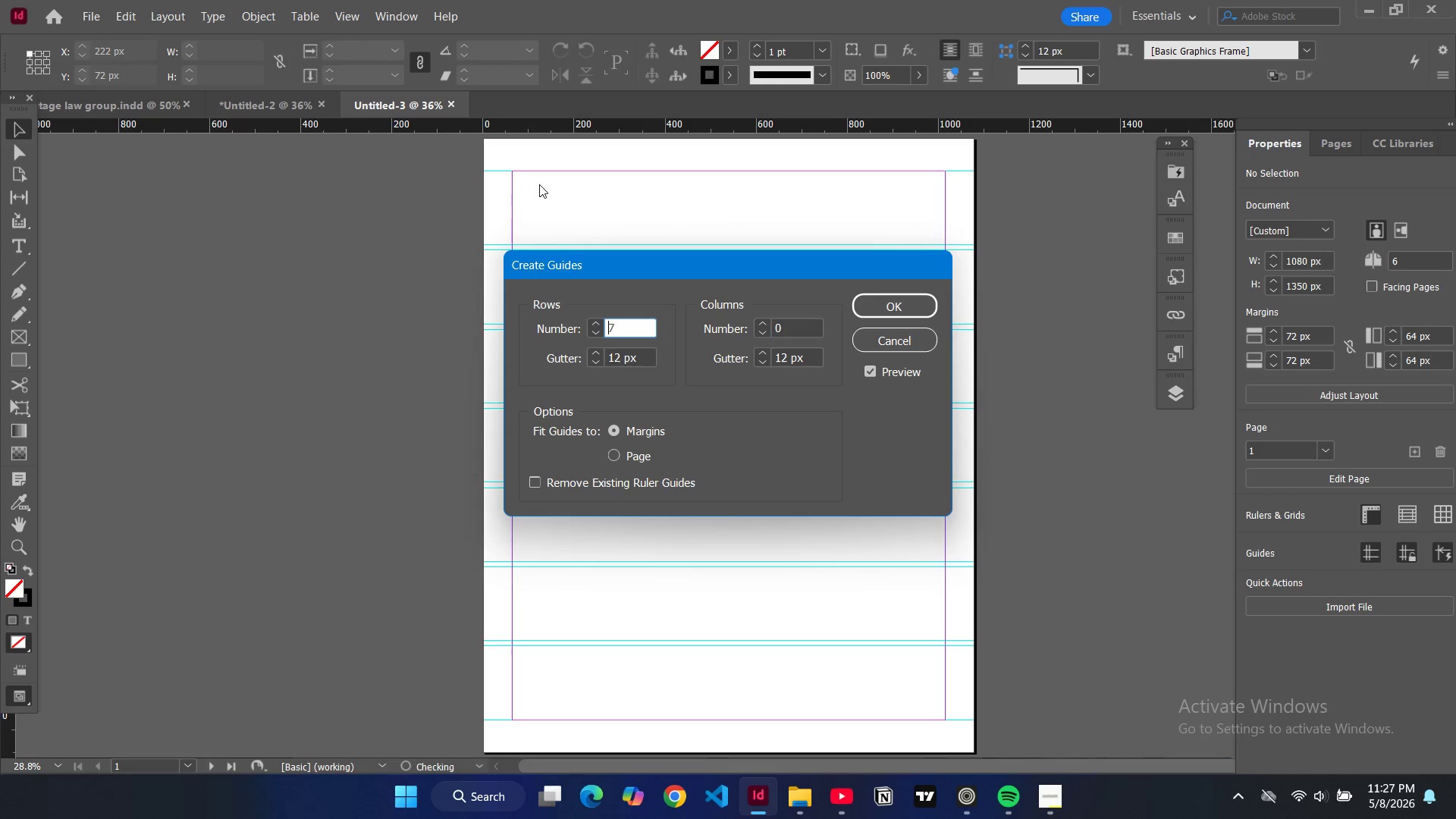 
key(ArrowDown)
 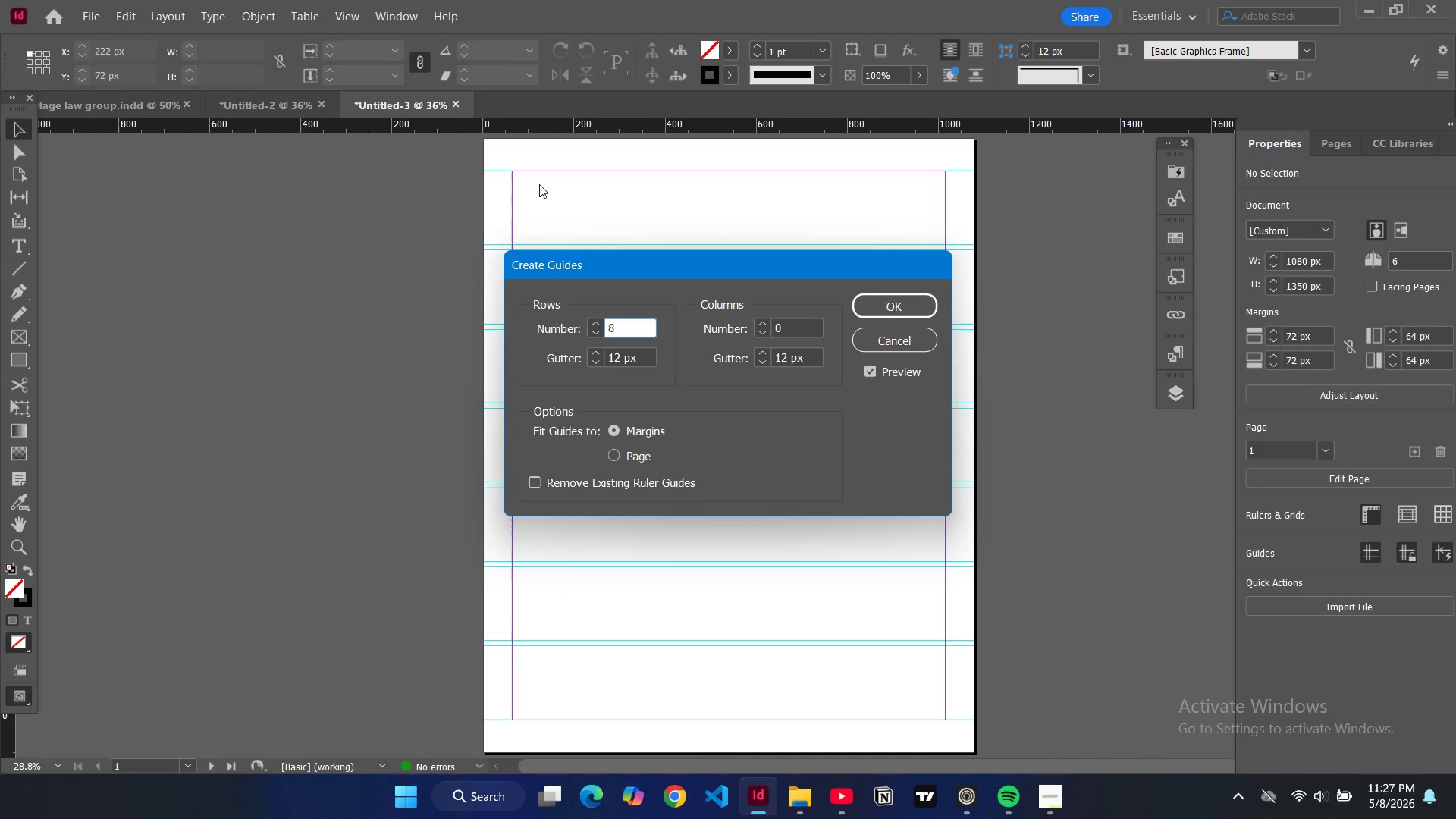 
key(ArrowUp)
 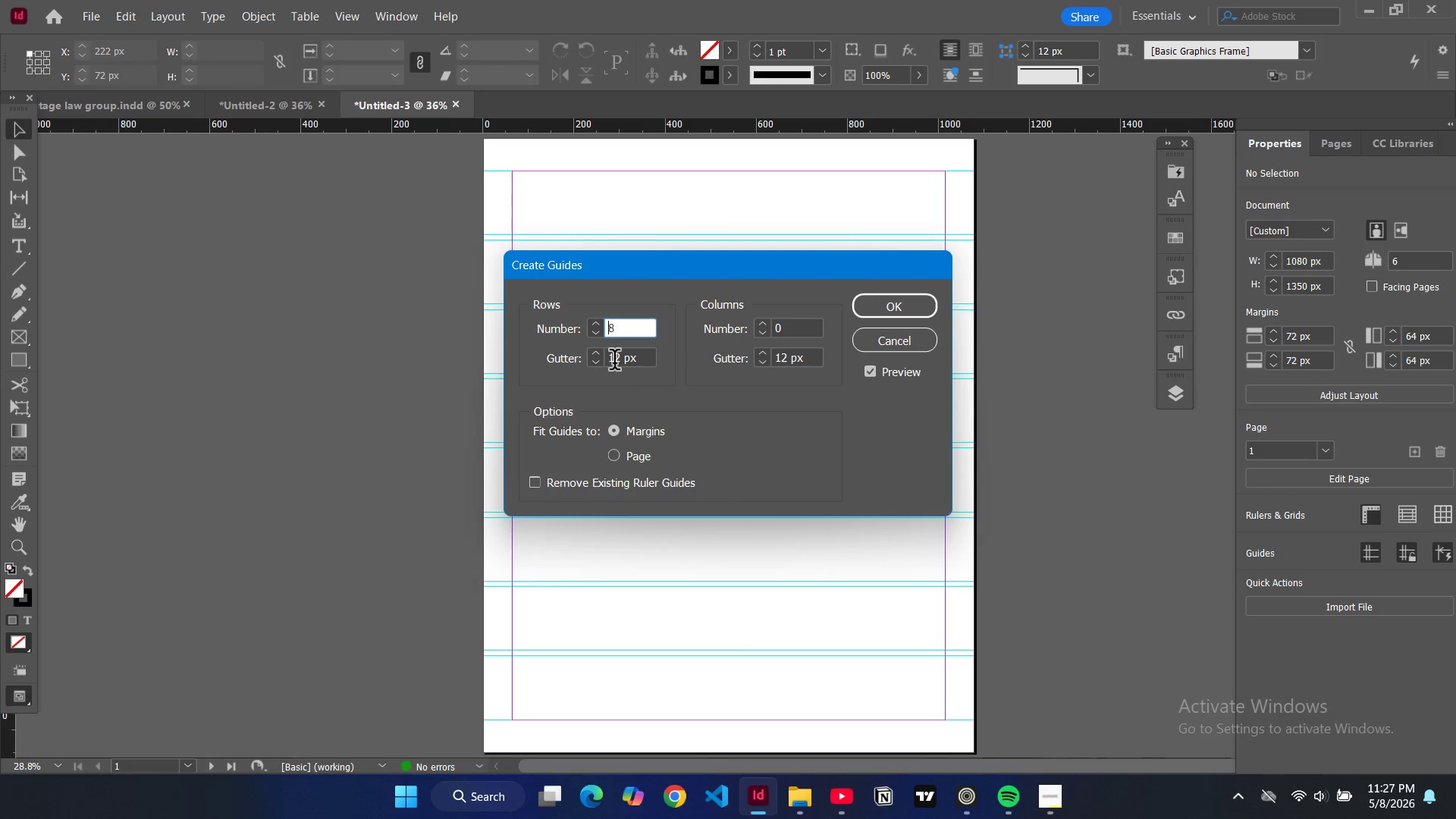 
double_click([614, 362])
 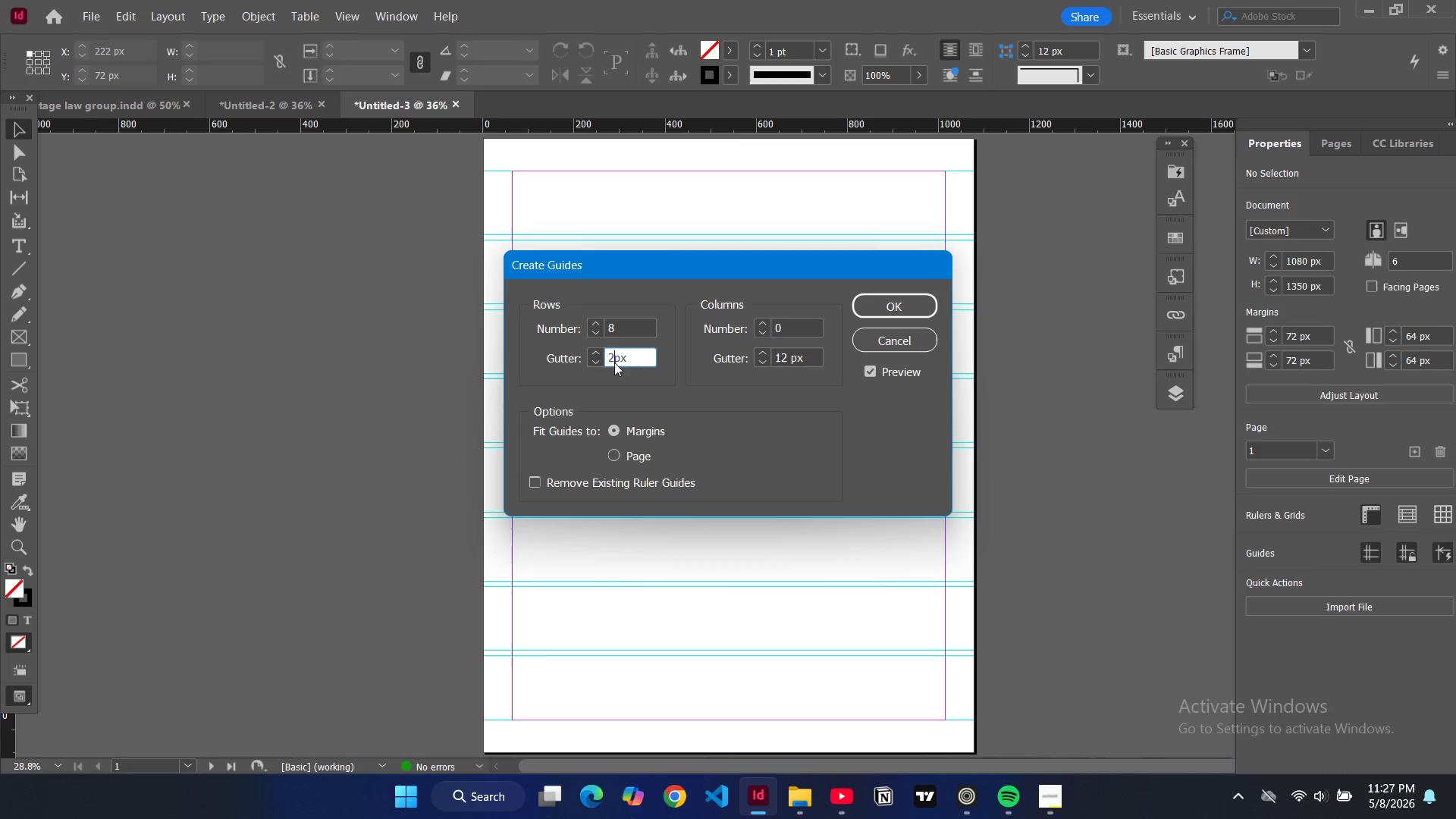 
type(20)
 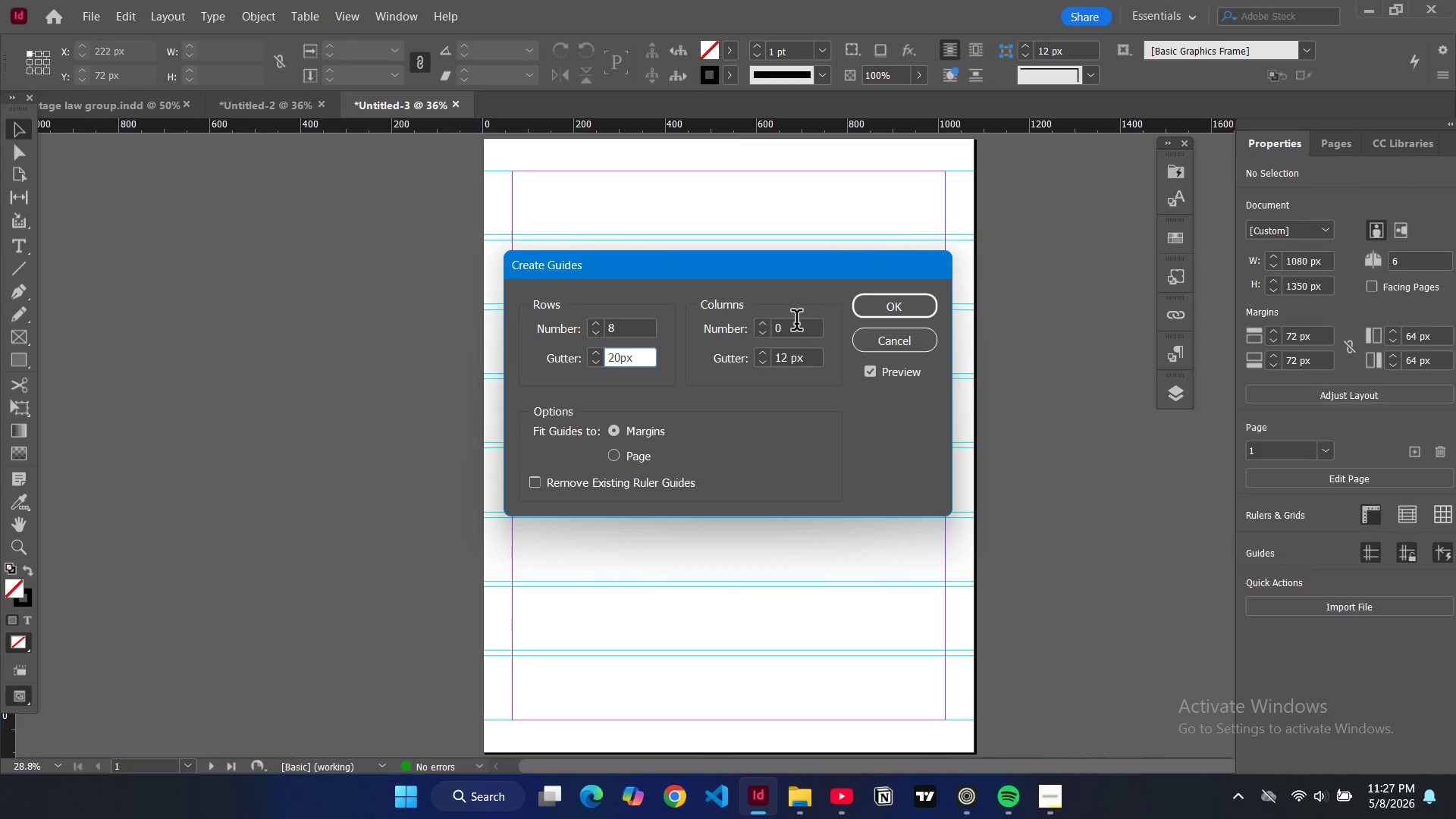 
double_click([796, 323])
 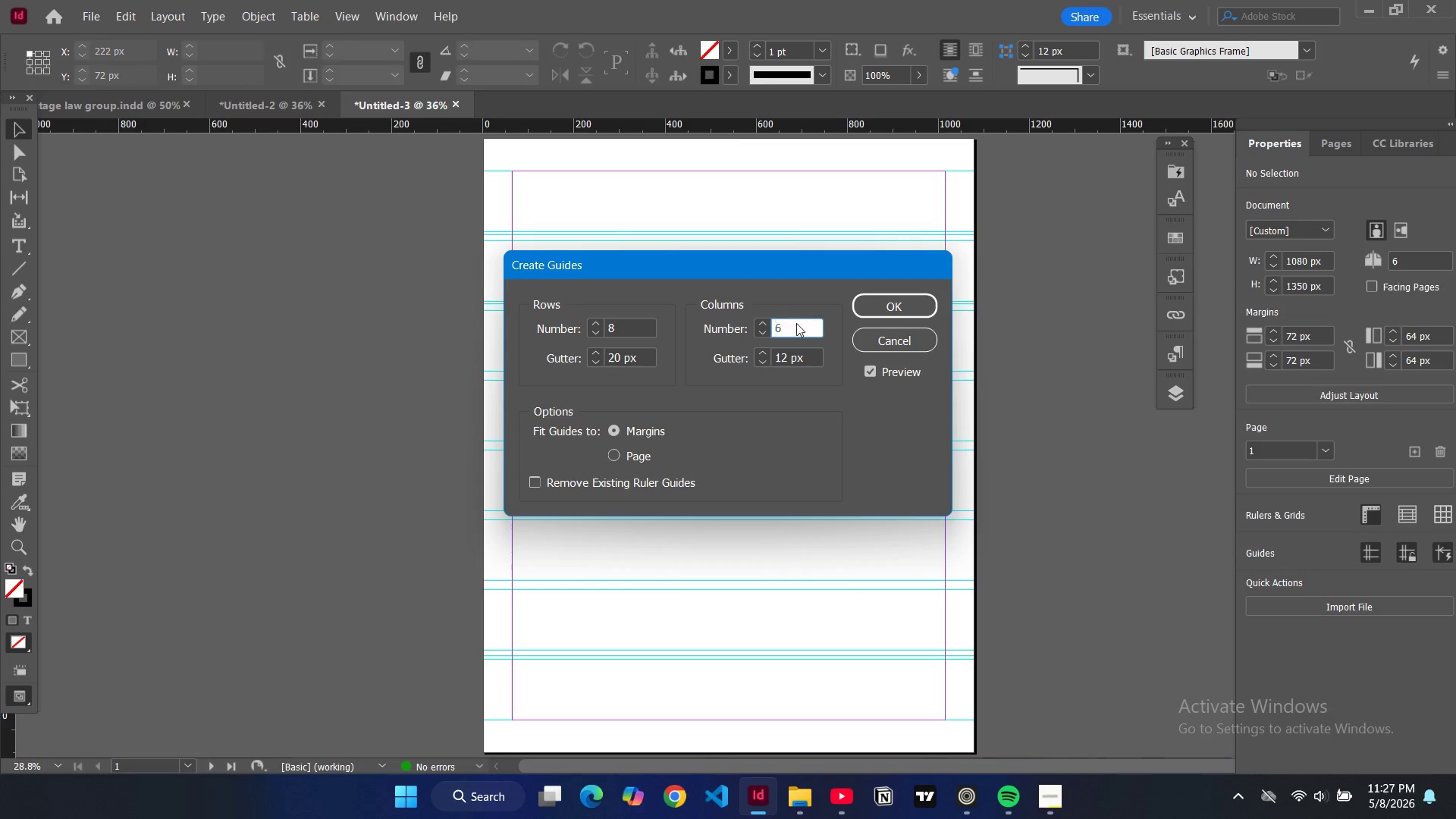 
key(6)